 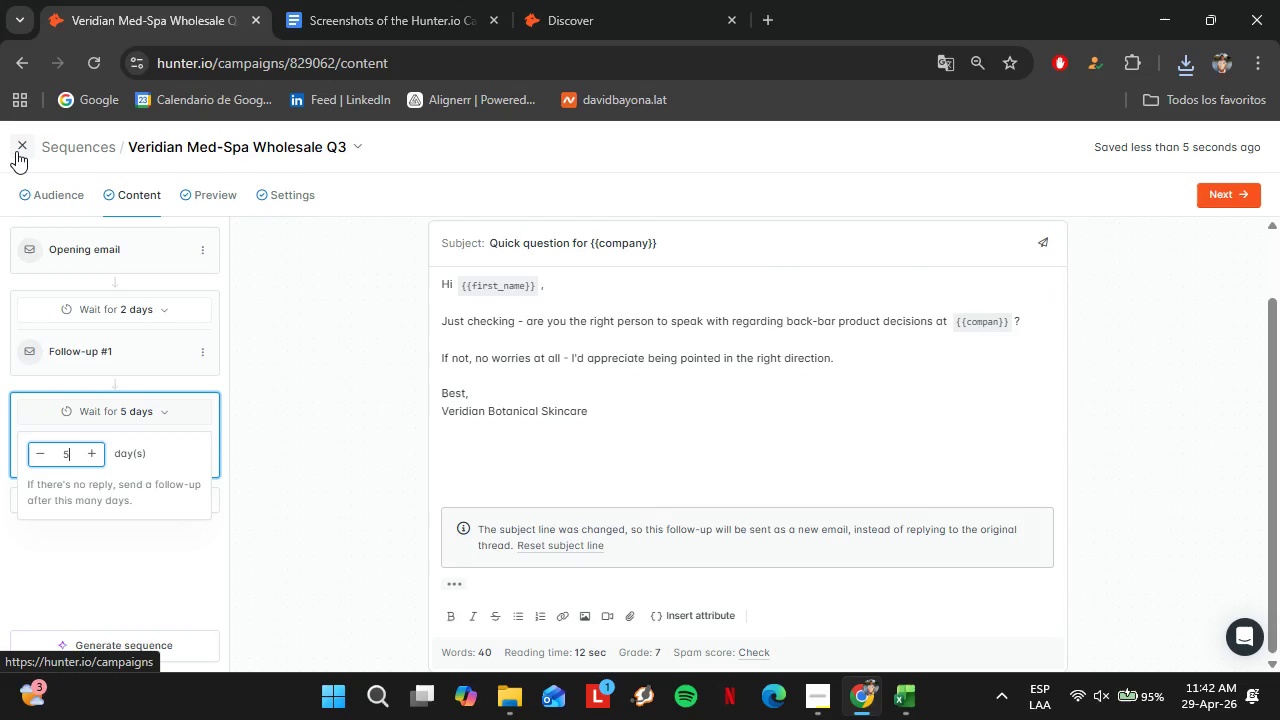 
left_click_drag(start_coordinate=[432, 0], to_coordinate=[435, 7])
 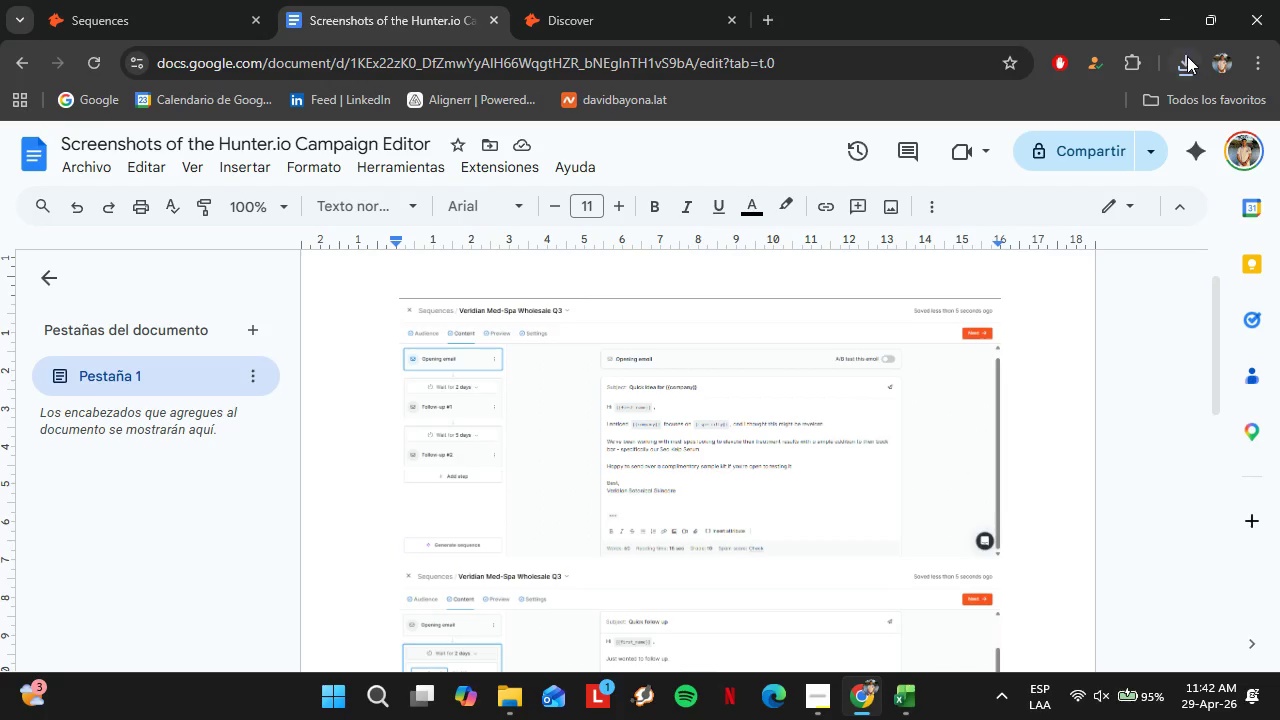 
left_click([1187, 56])
 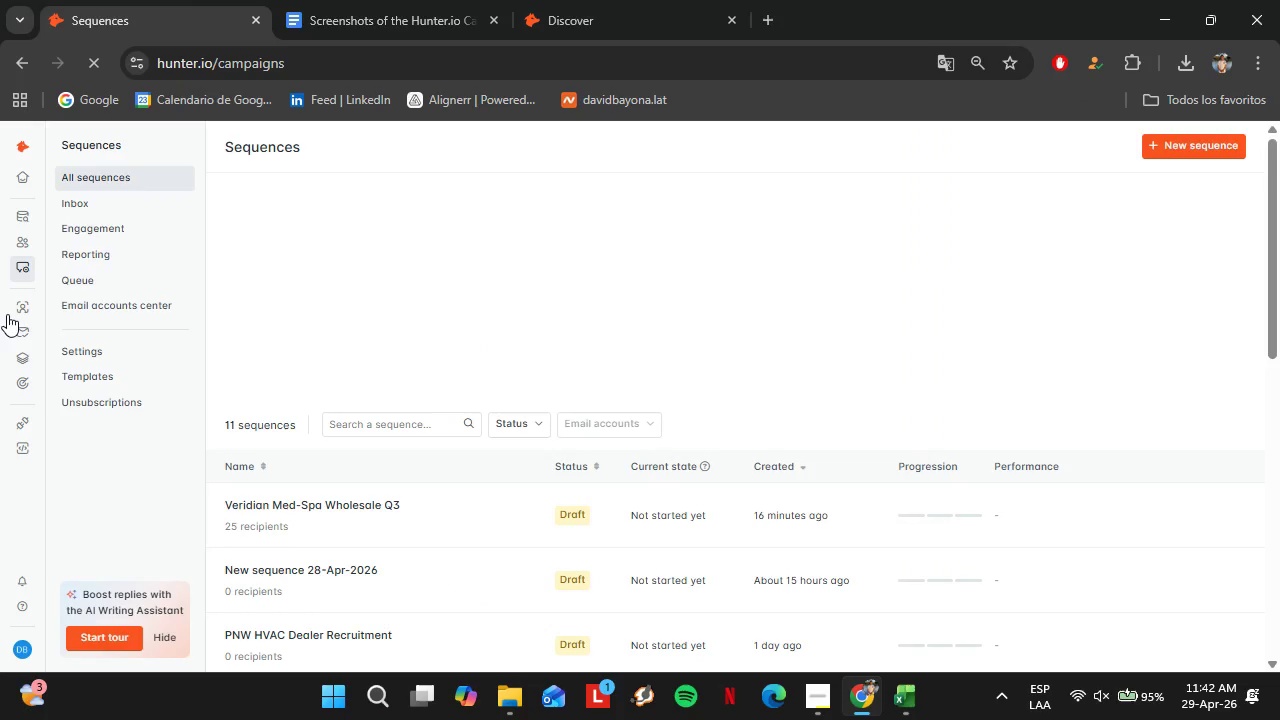 
left_click([22, 244])
 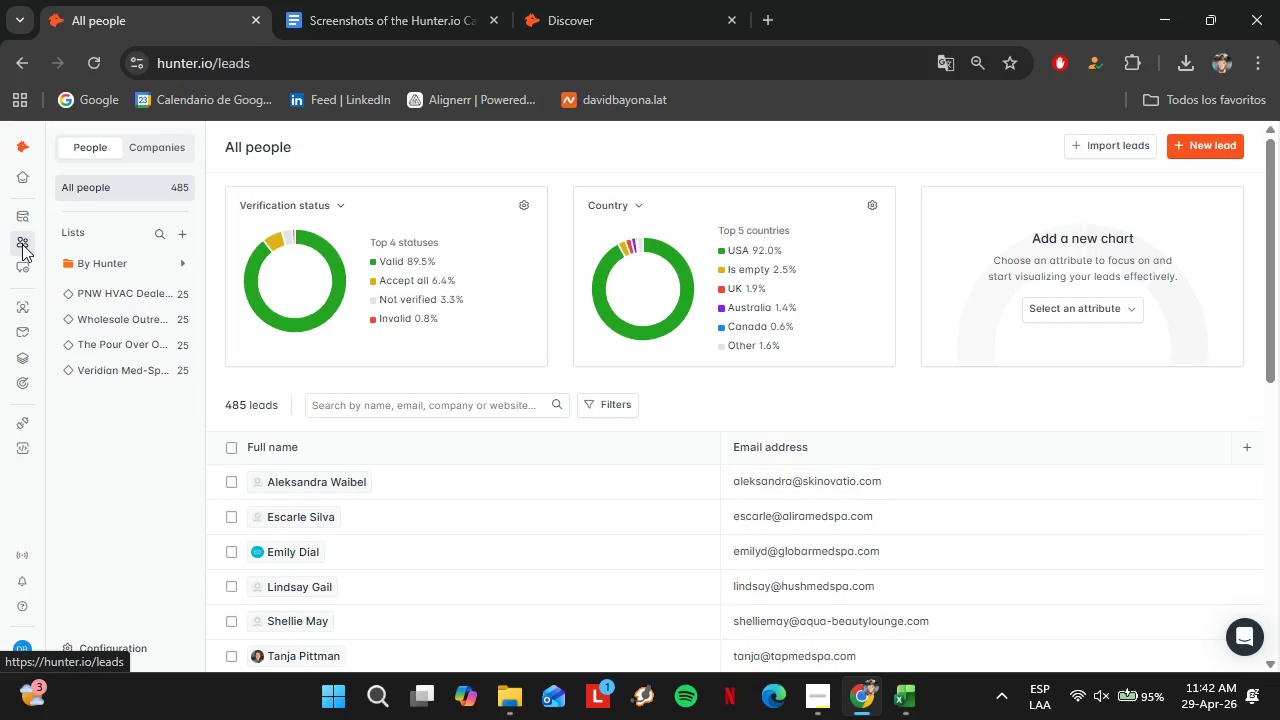 
wait(19.98)
 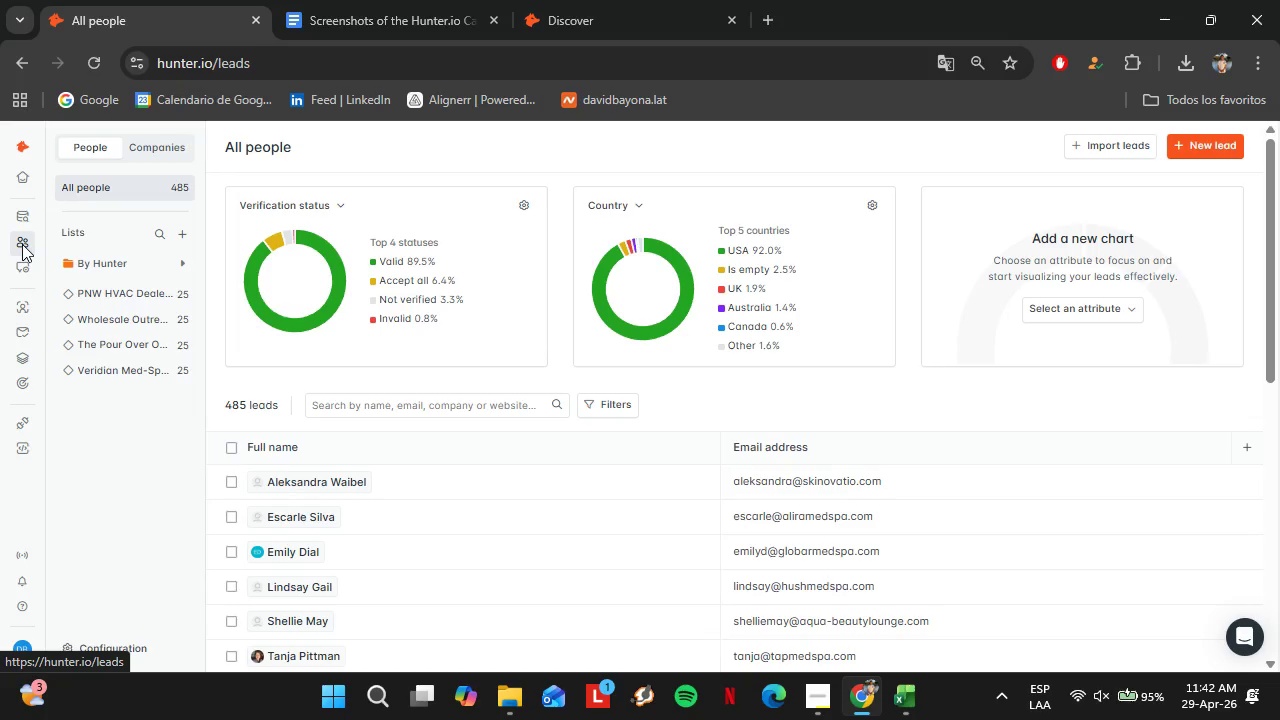 
left_click([145, 373])
 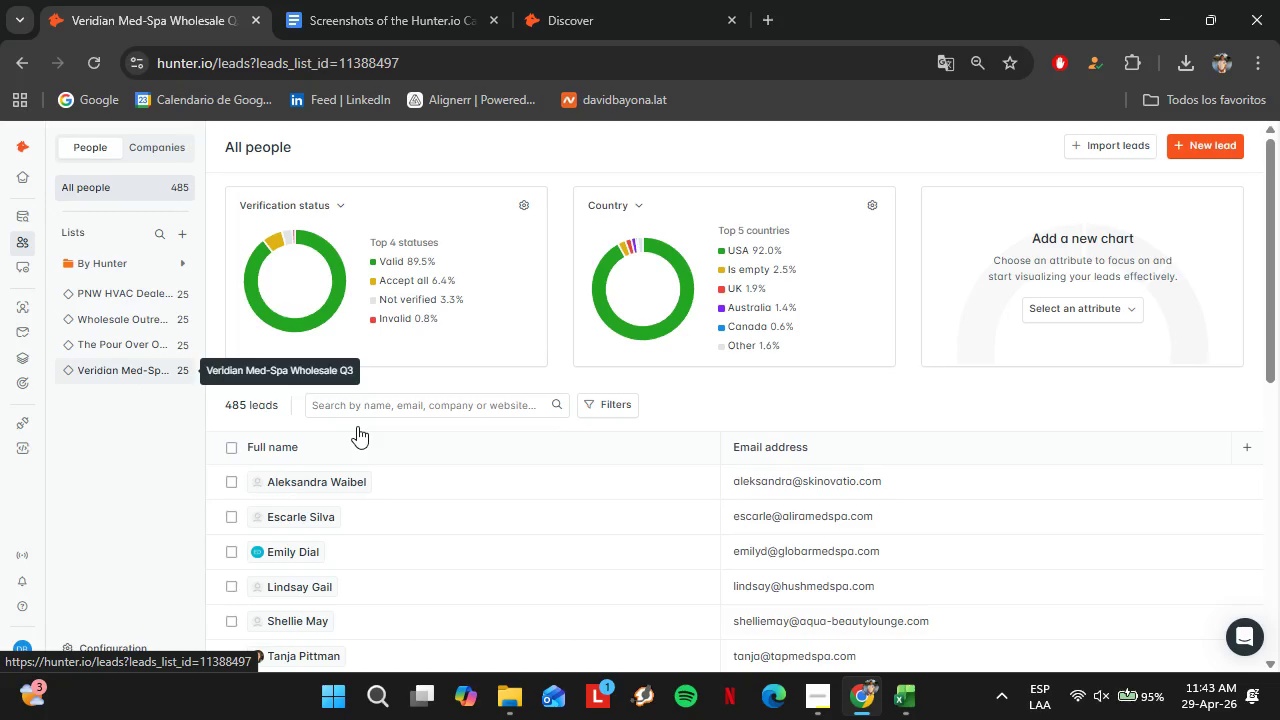 
left_click([824, 707])